 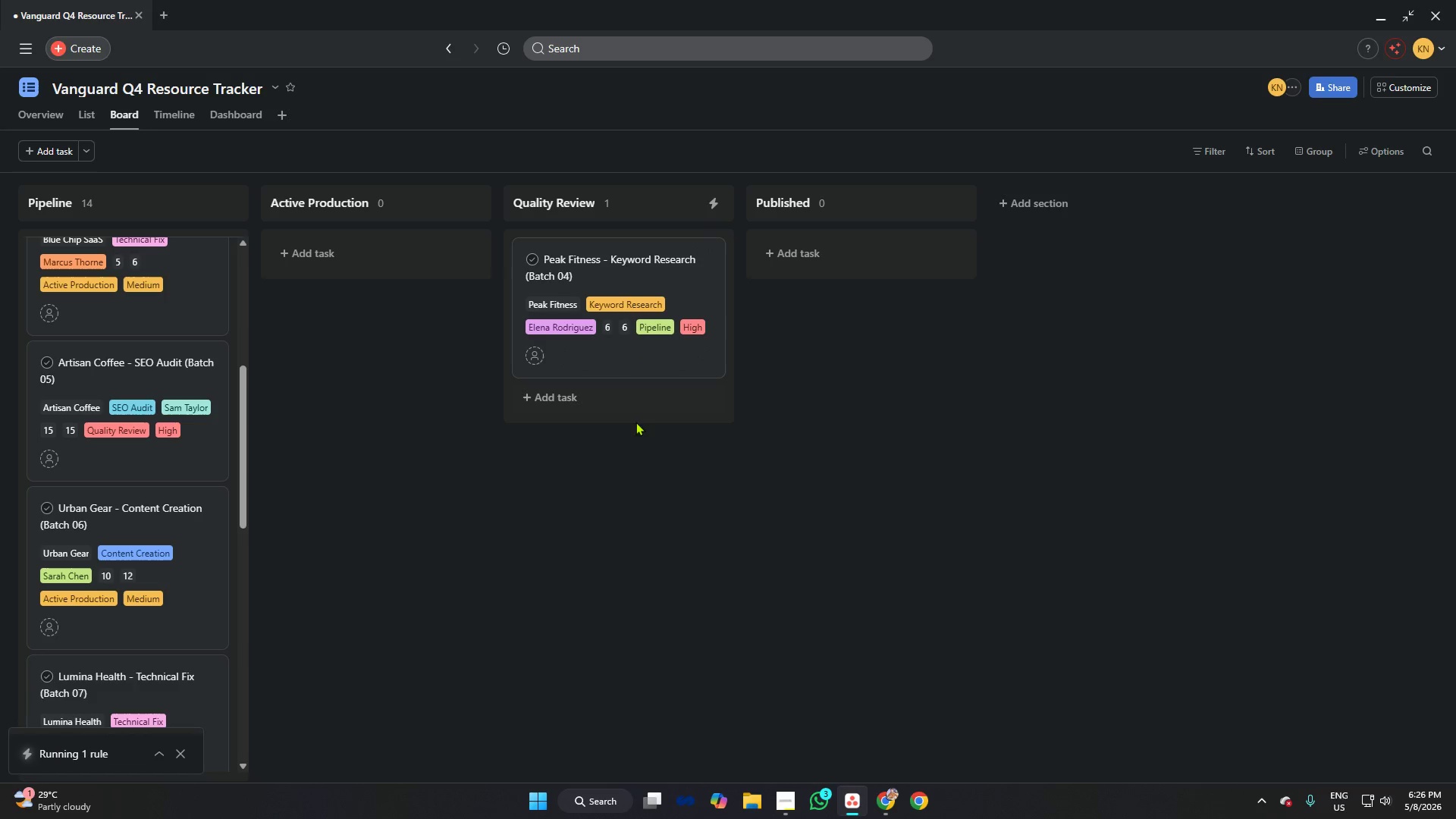 
left_click_drag(start_coordinate=[613, 260], to_coordinate=[108, 352])
 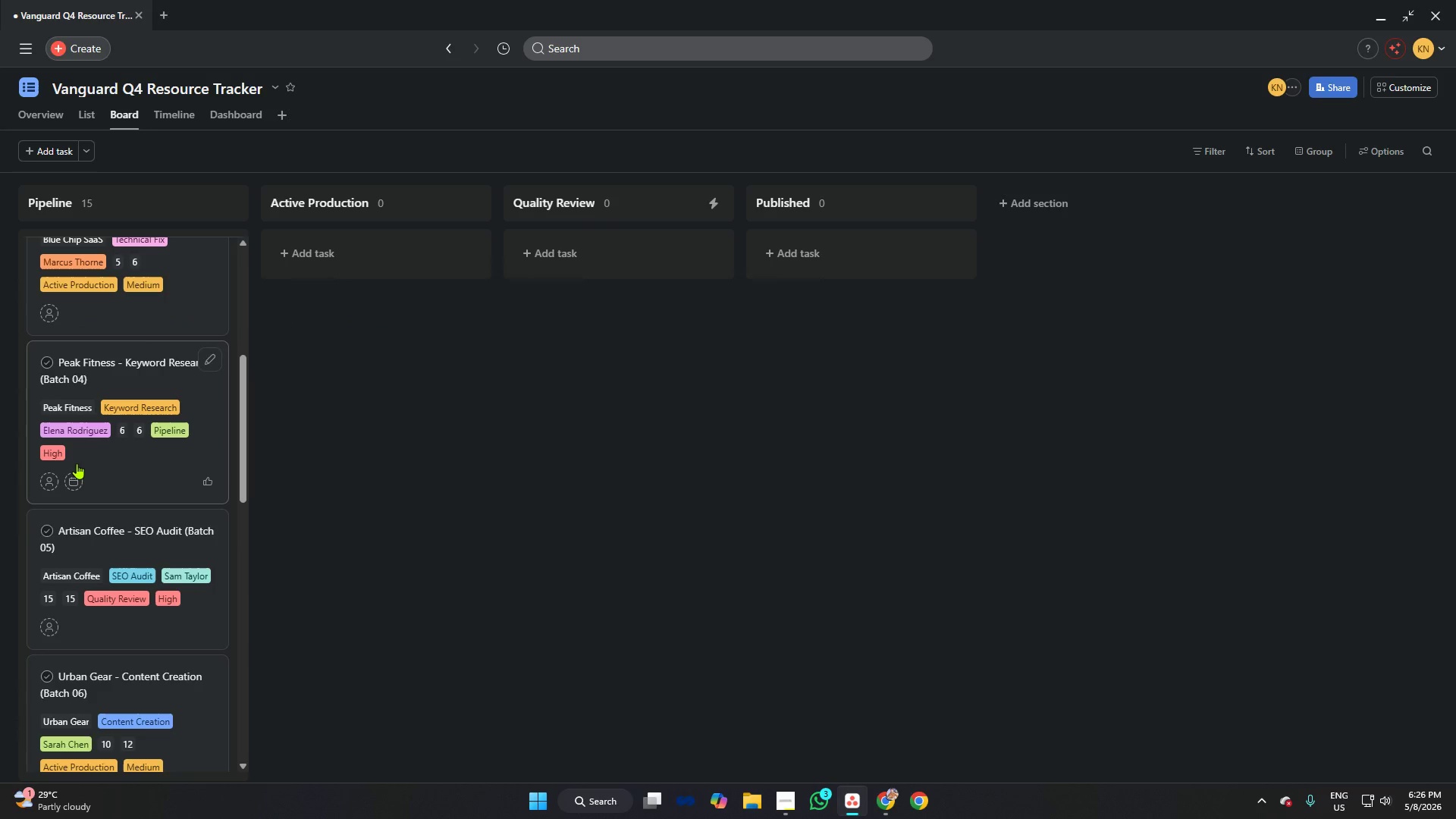 
left_click([53, 455])
 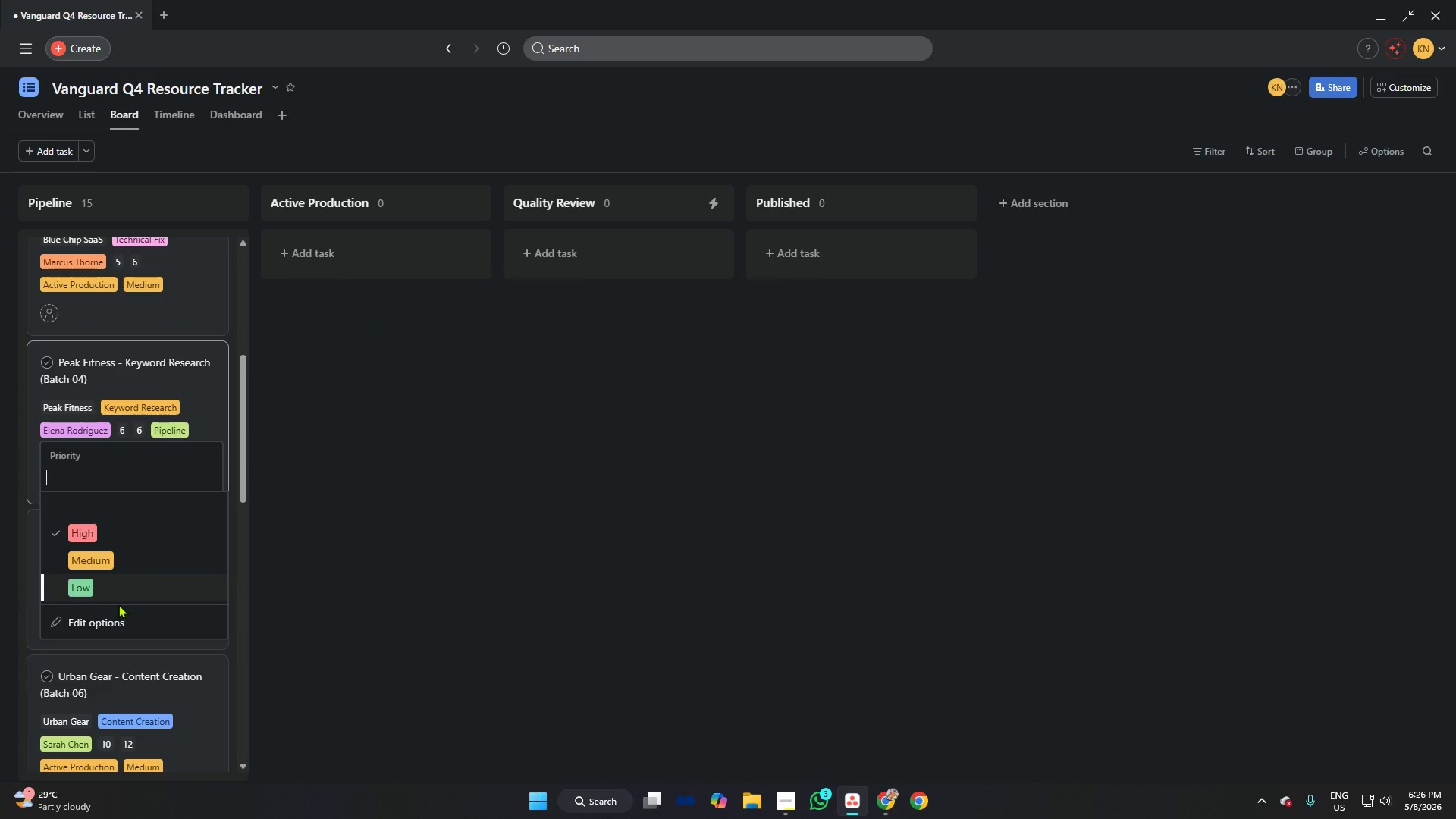 
left_click([117, 583])
 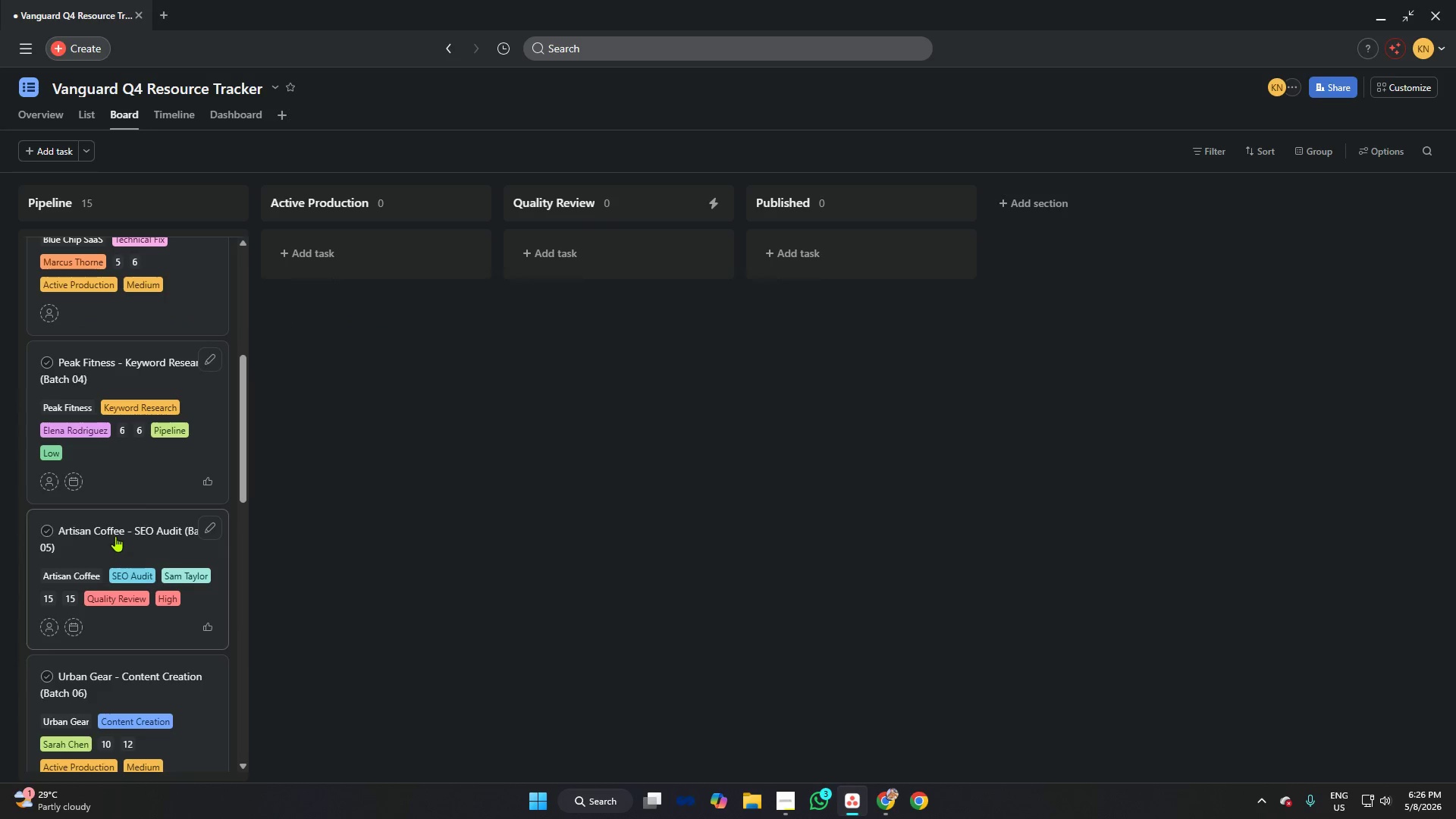 
scroll: coordinate [135, 511], scroll_direction: down, amount: 13.0
 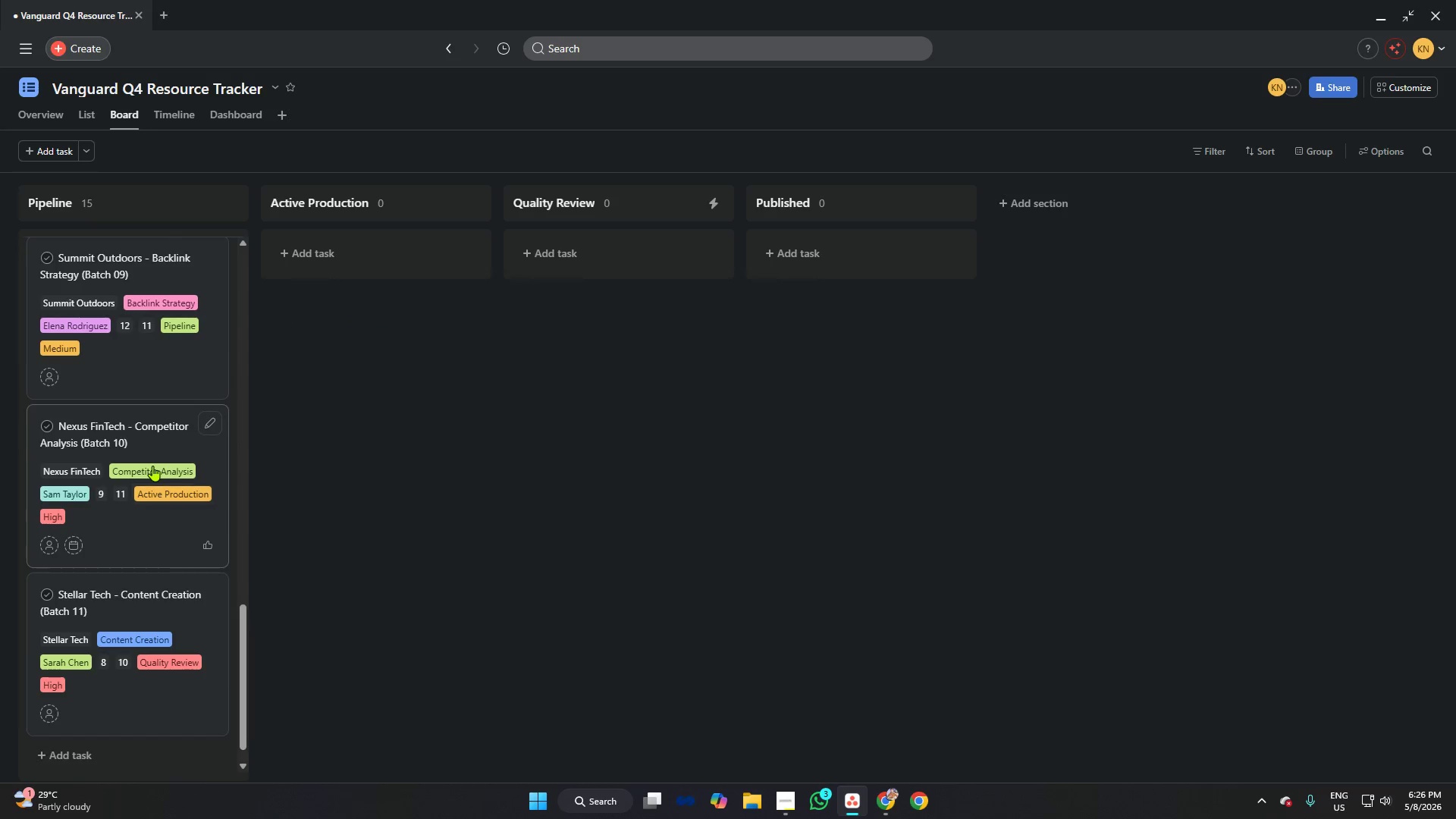 
scroll: coordinate [234, 350], scroll_direction: up, amount: 25.0
 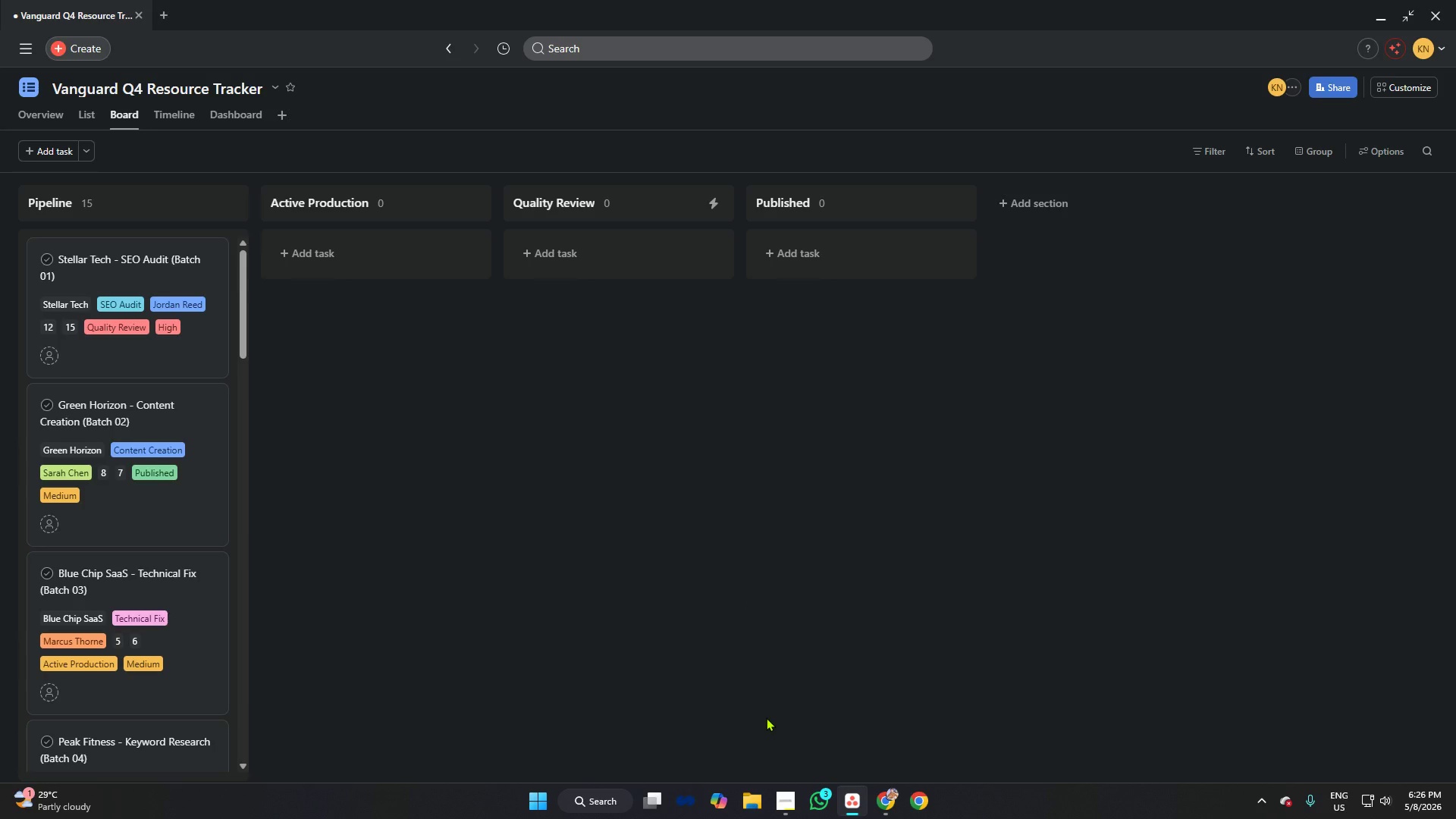 
wait(7.31)
 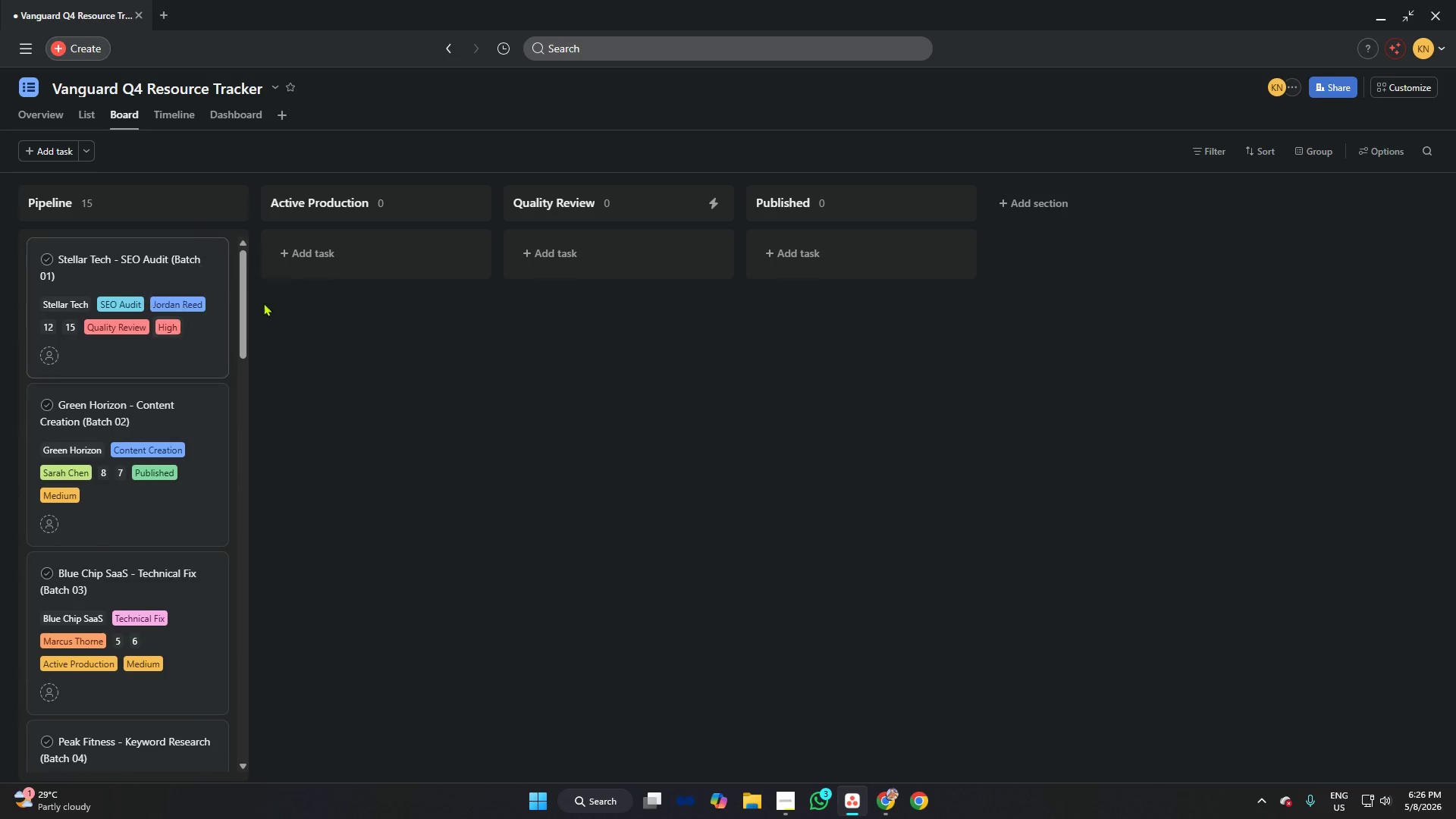 
left_click([789, 797])